 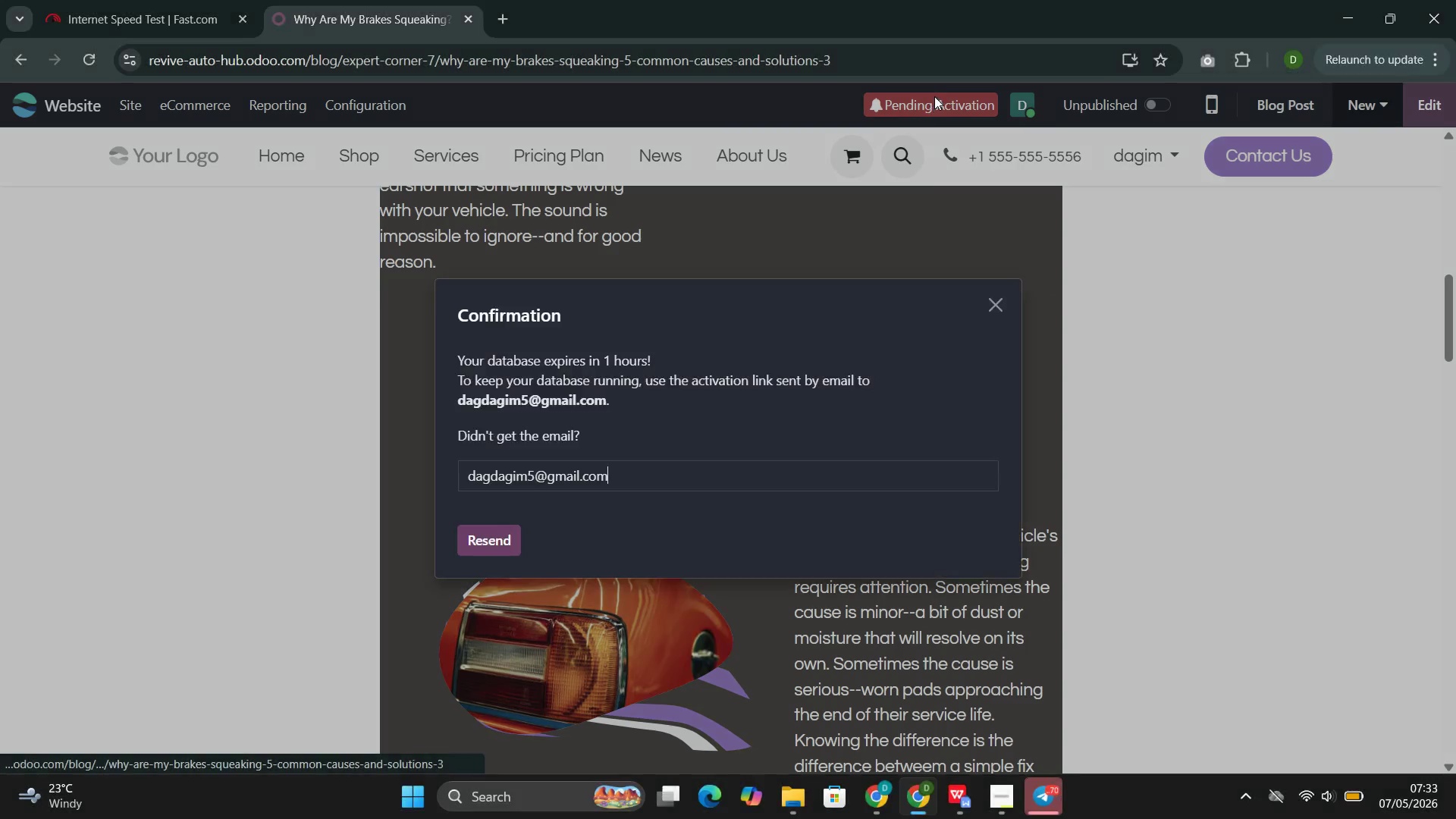 
left_click([487, 553])
 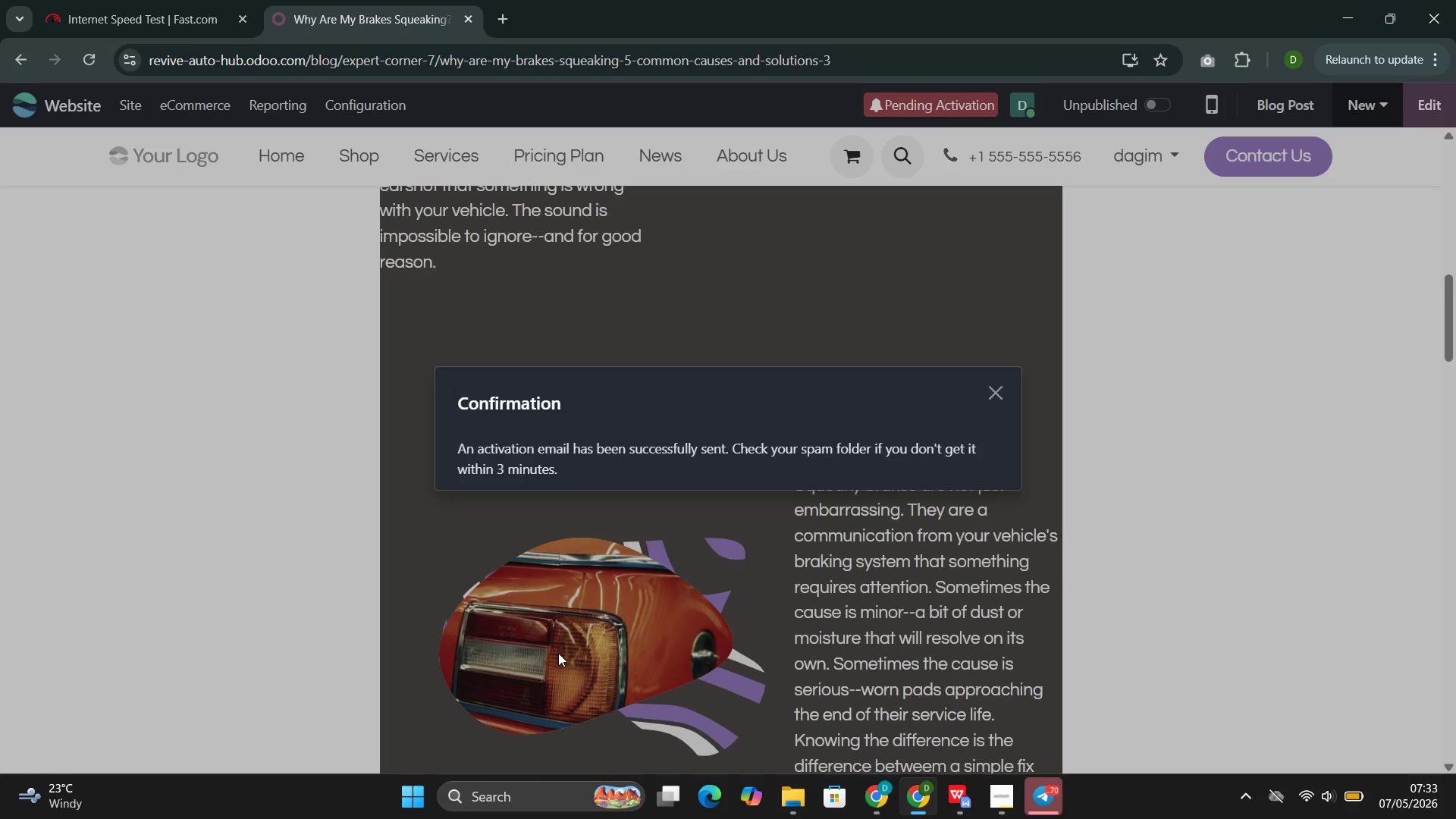 
wait(5.59)
 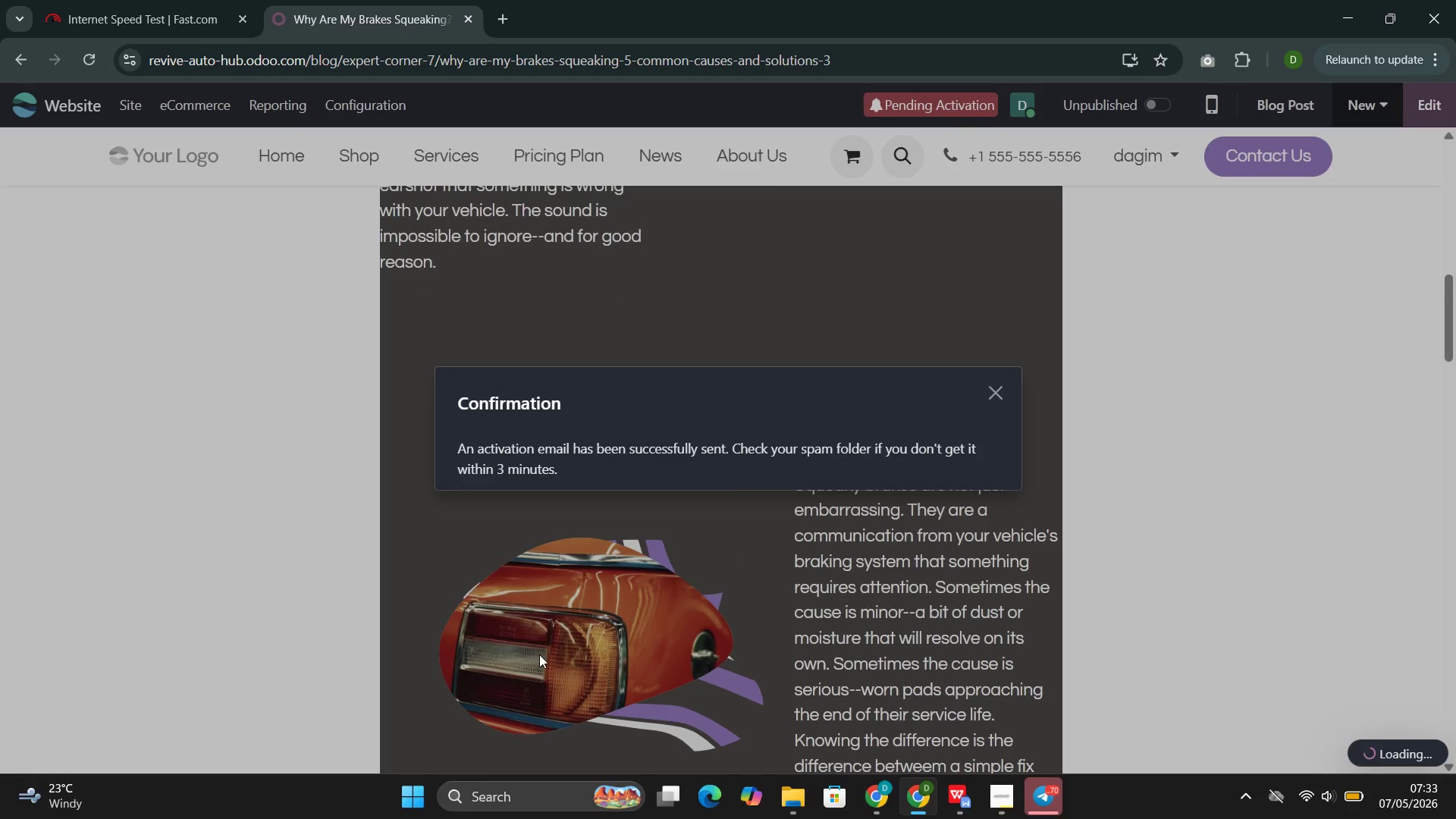 
left_click([995, 391])
 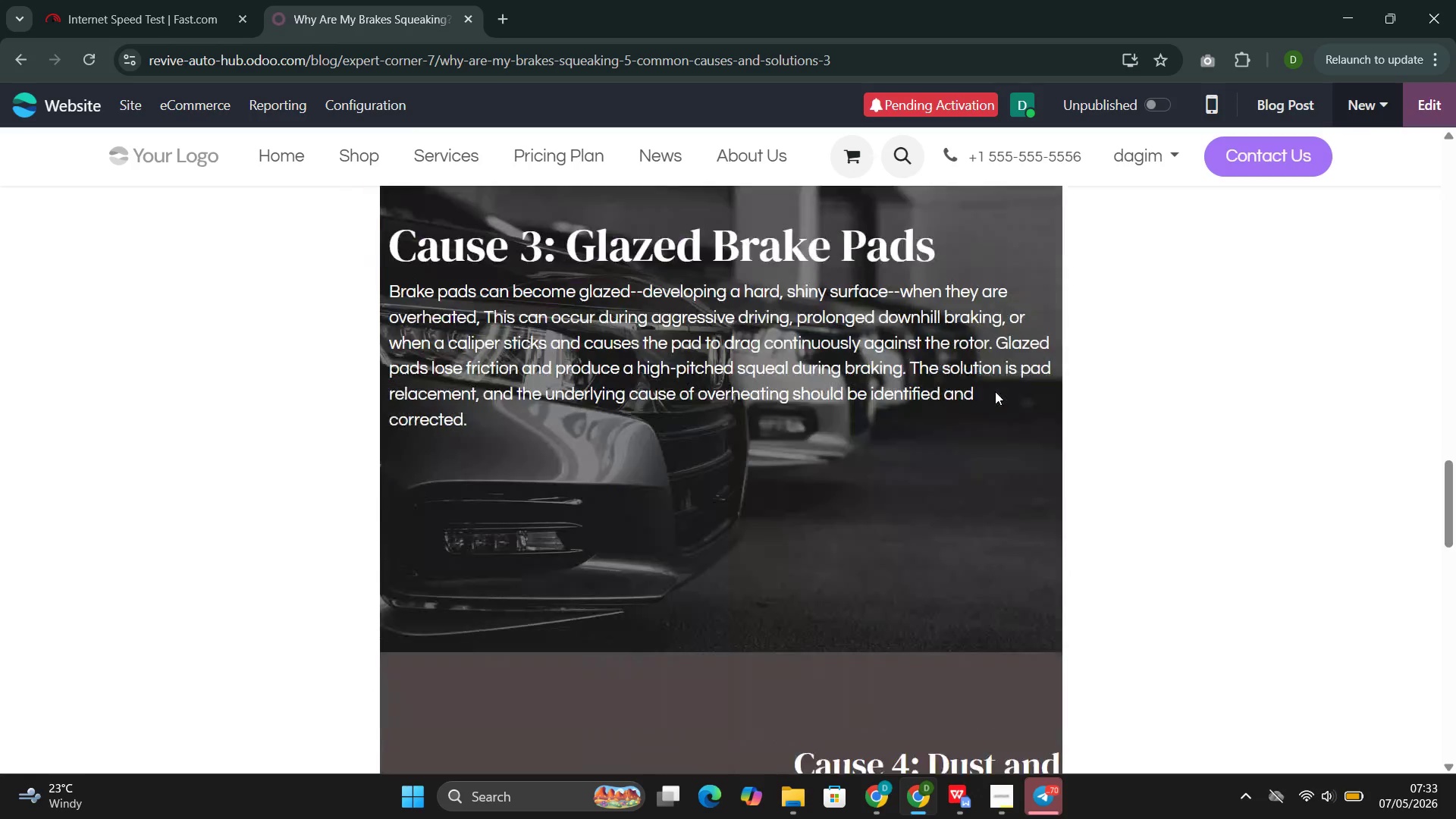 
wait(6.64)
 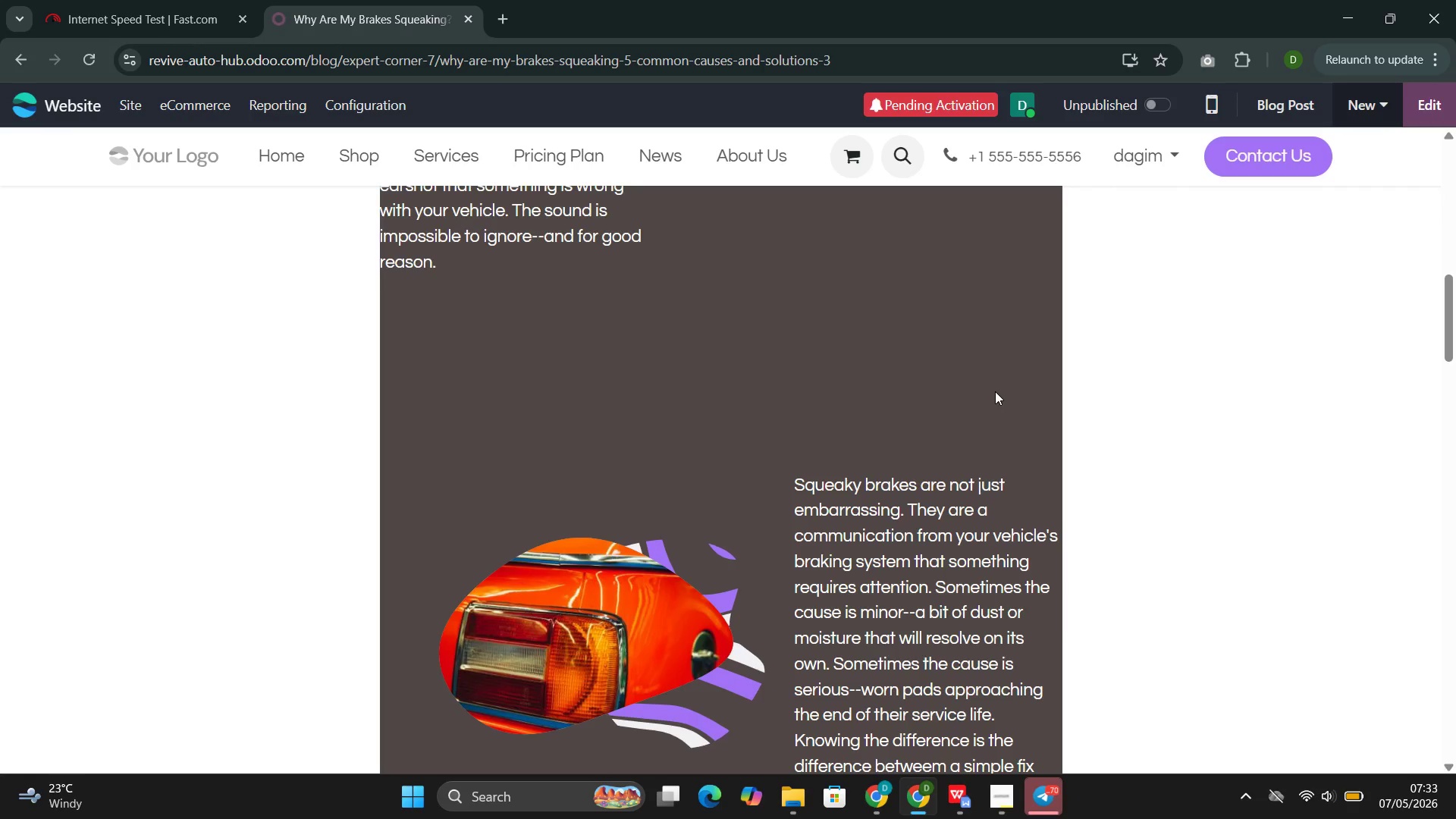 
left_click([1423, 104])
 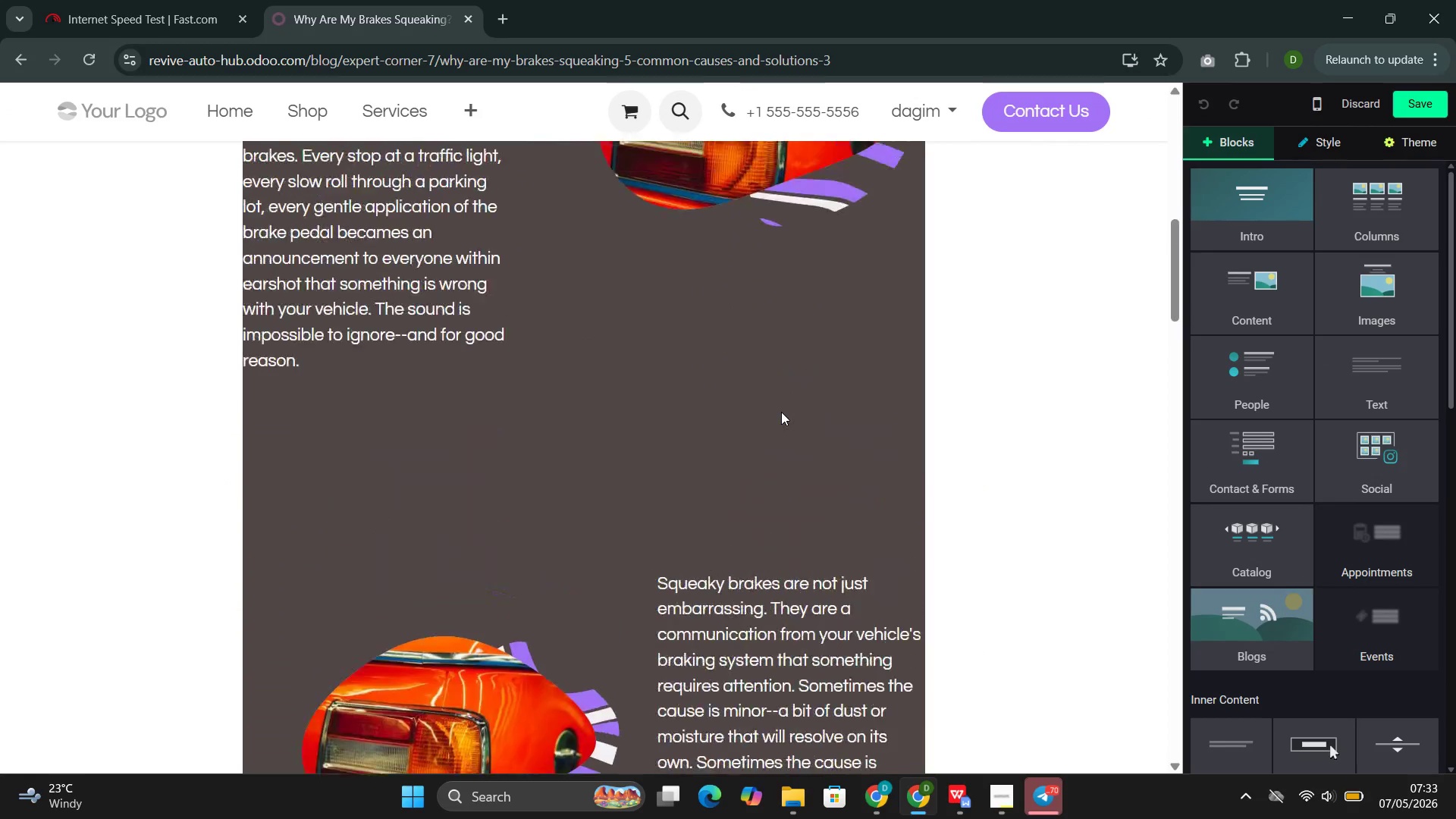 
left_click([757, 417])
 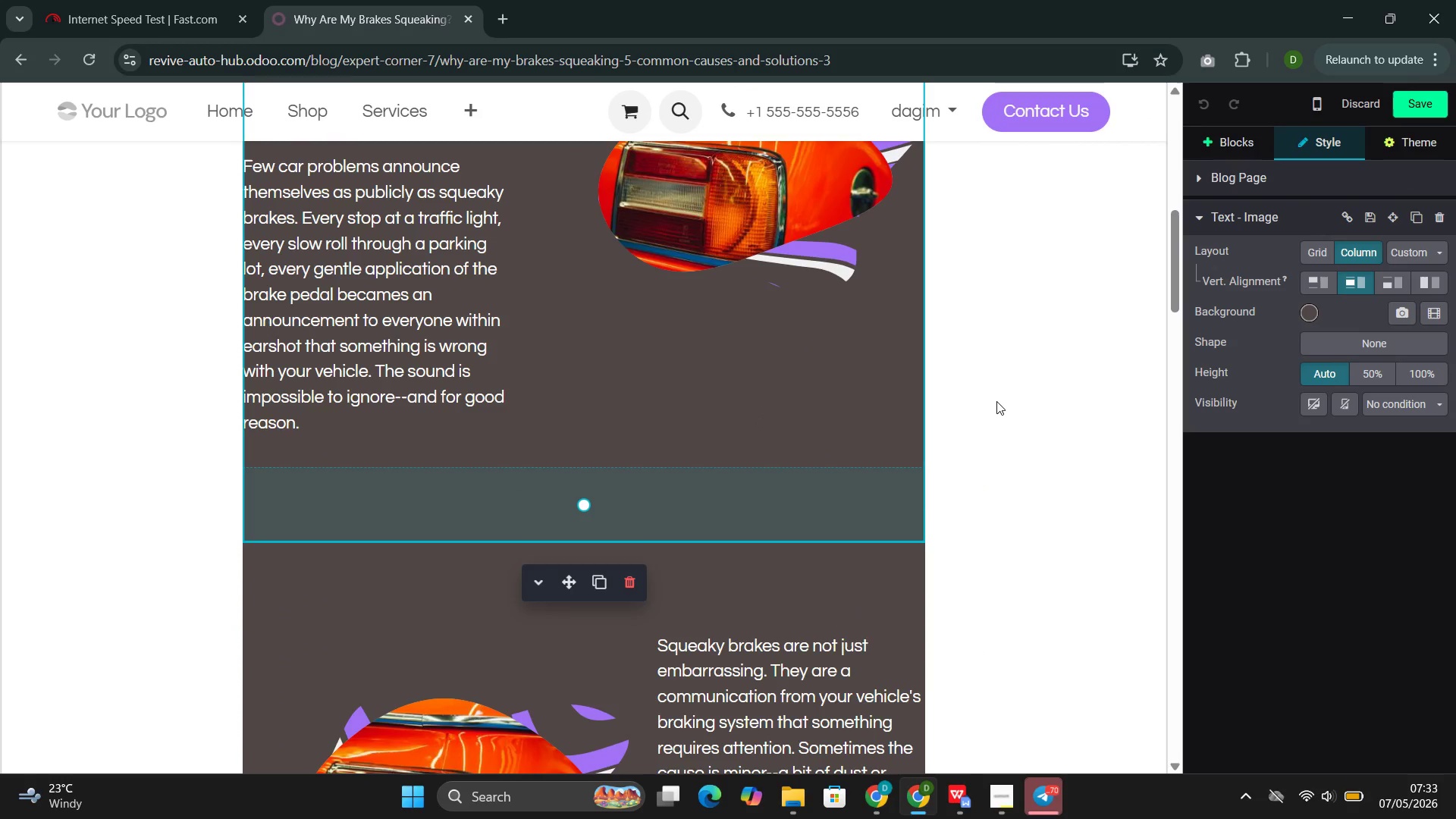 
wait(5.98)
 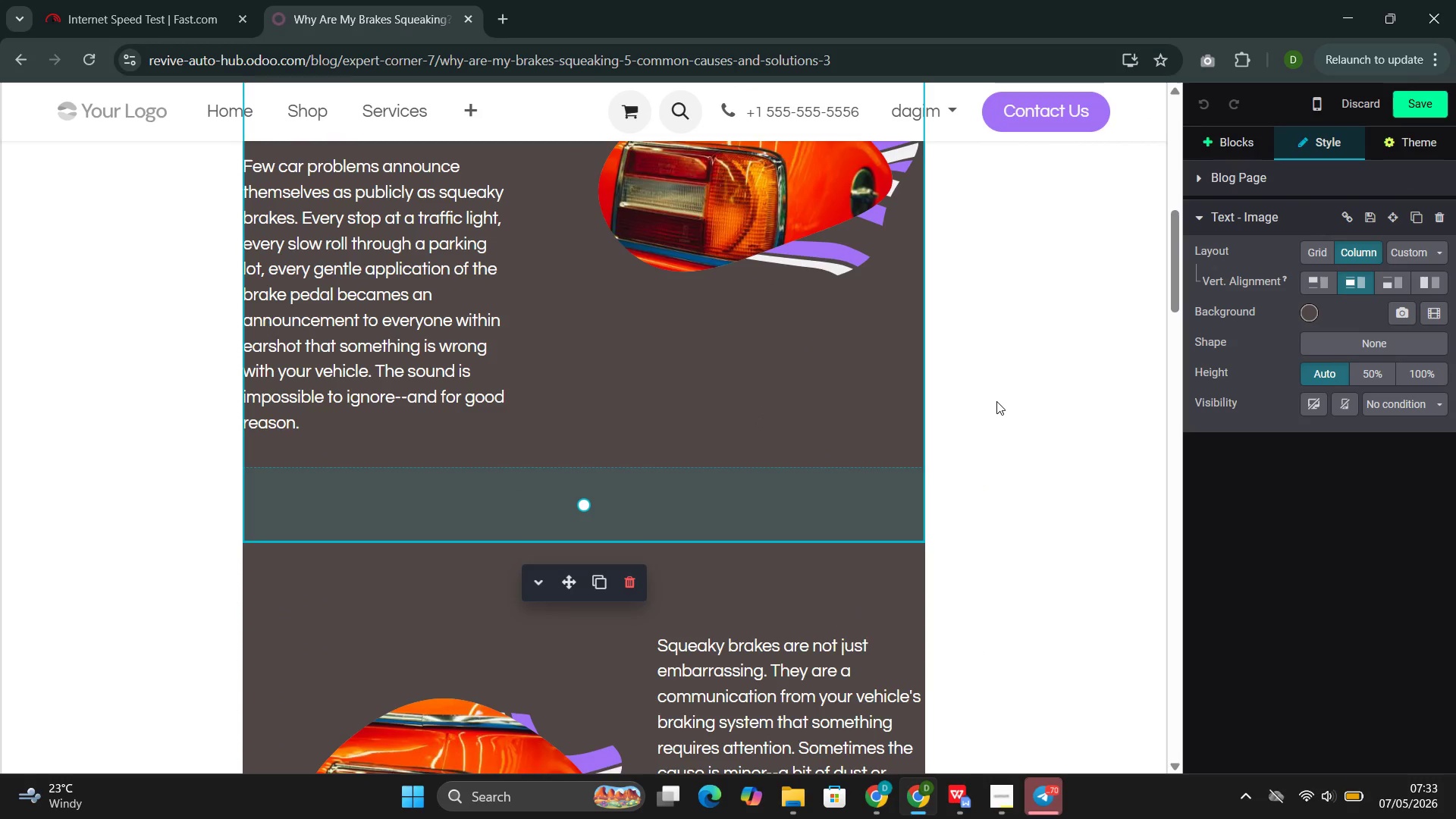 
left_click([1328, 341])
 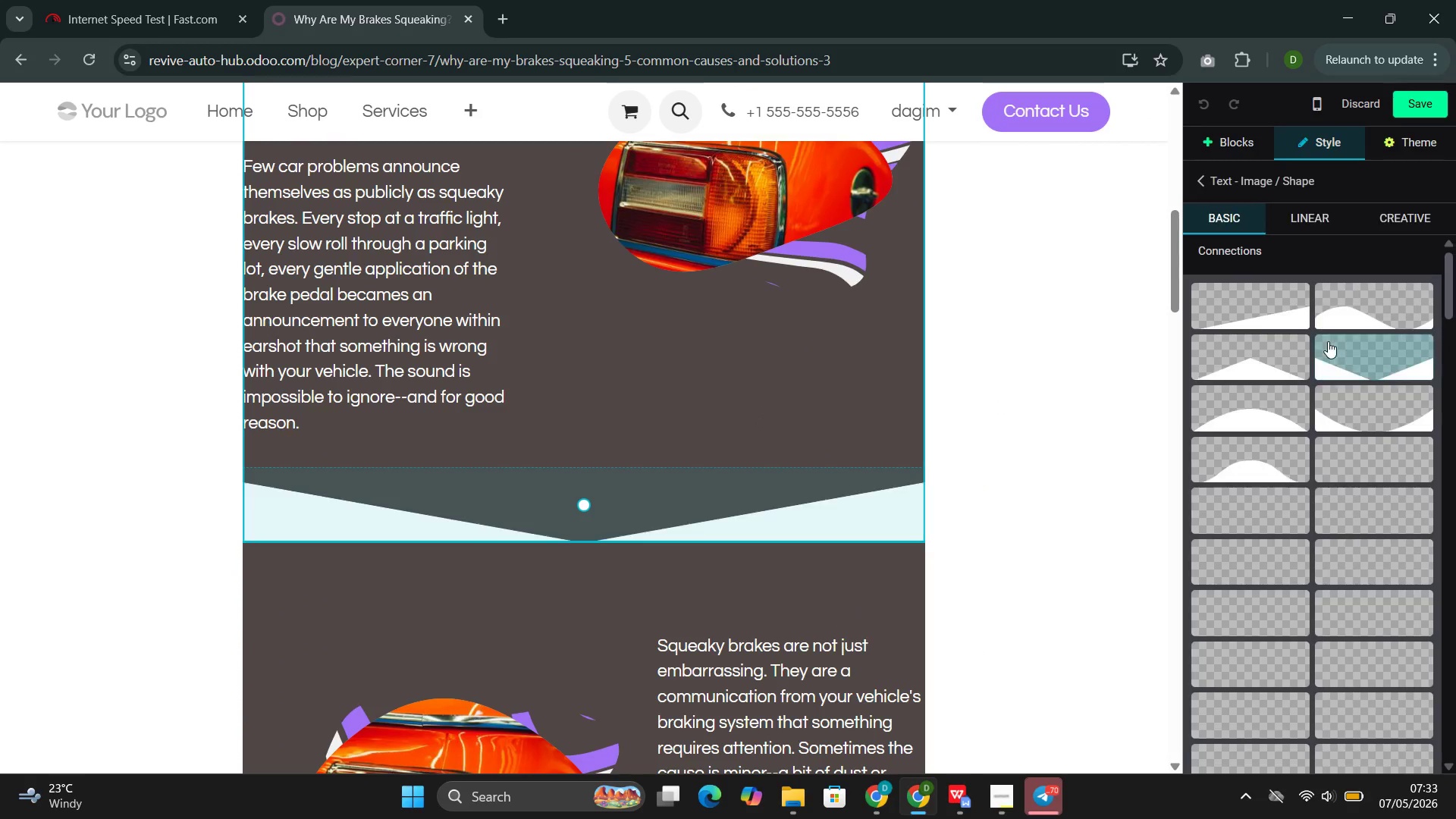 
mouse_move([1302, 558])
 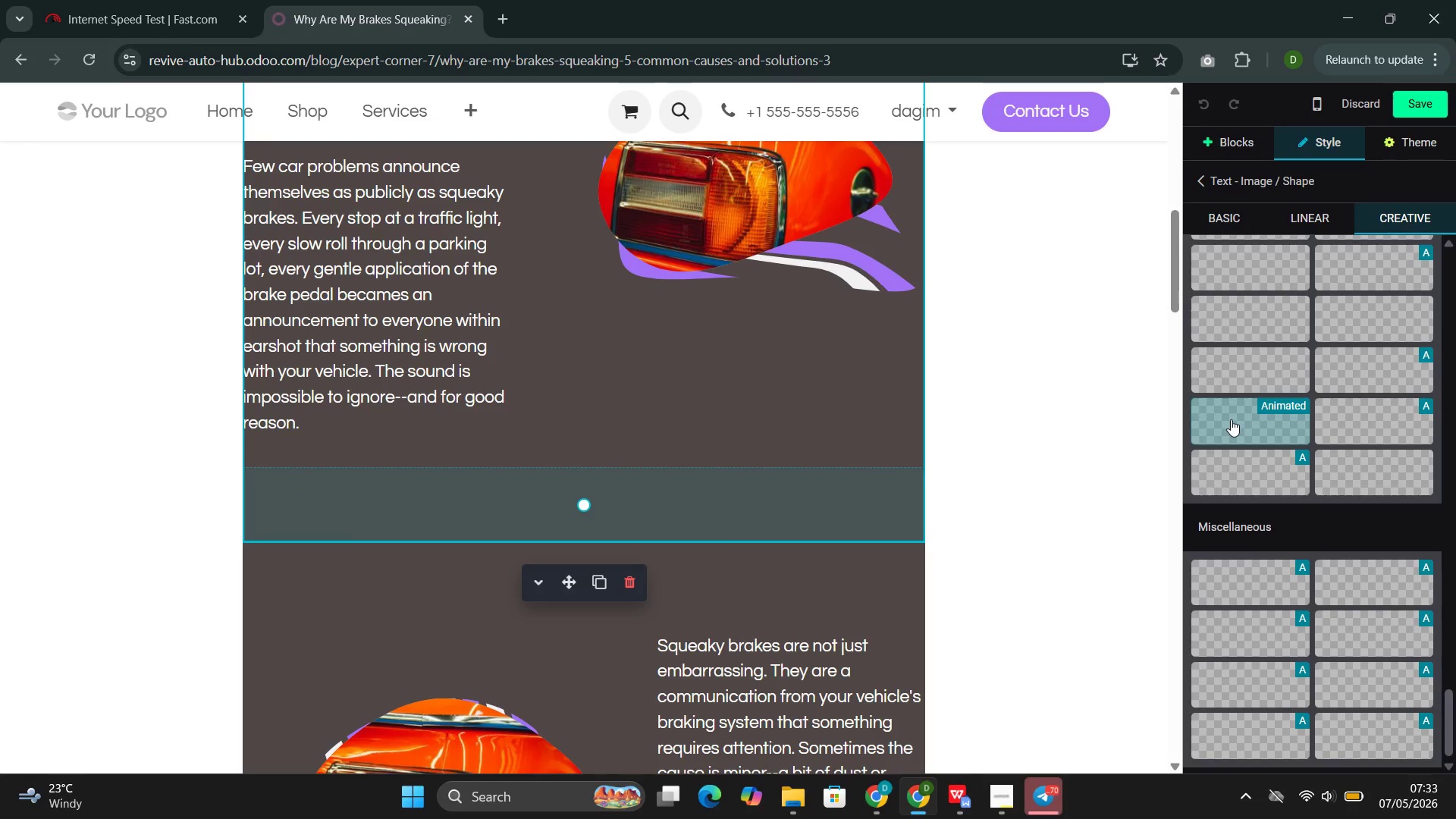 
wait(8.12)
 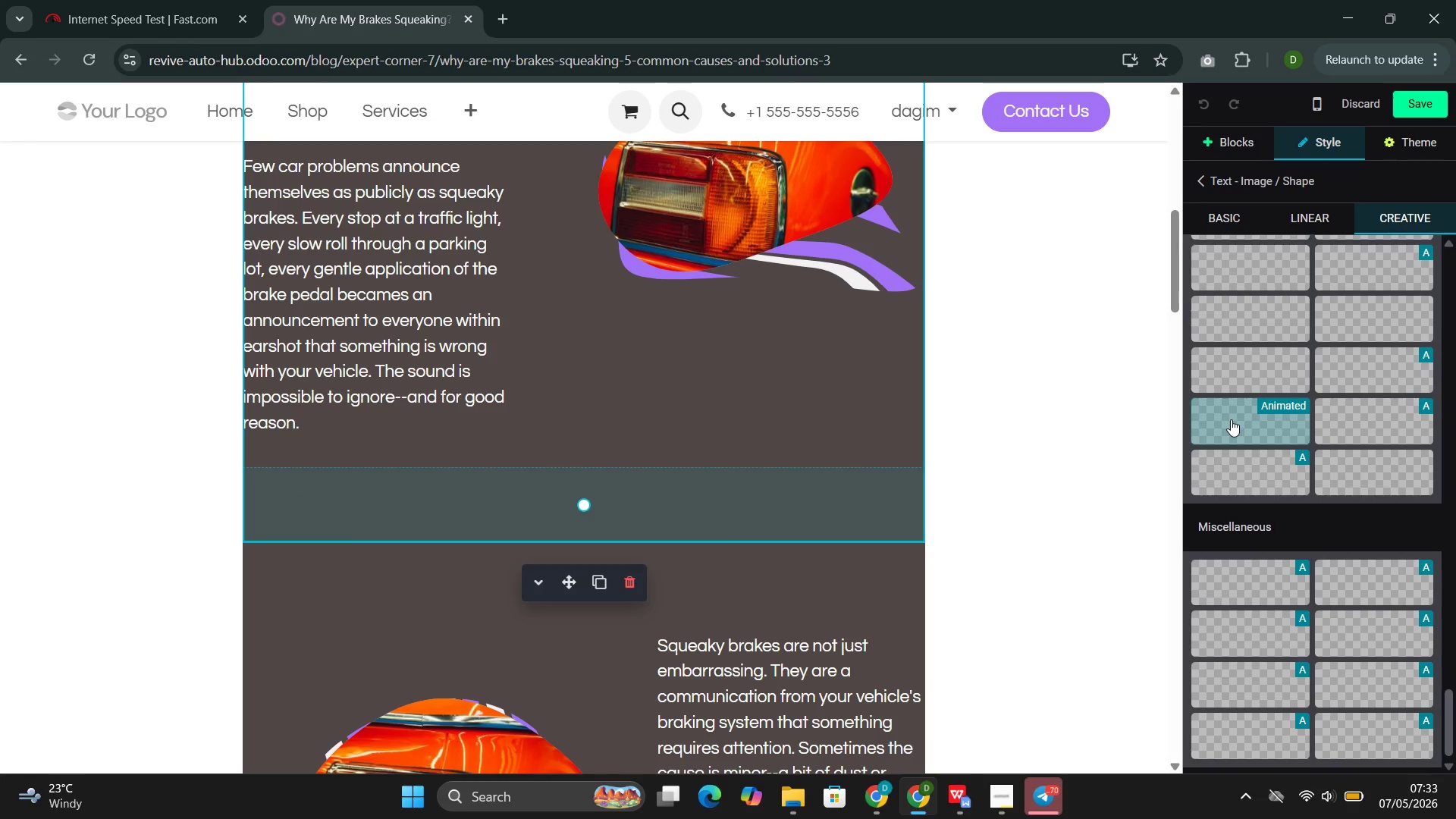 
left_click([1247, 626])
 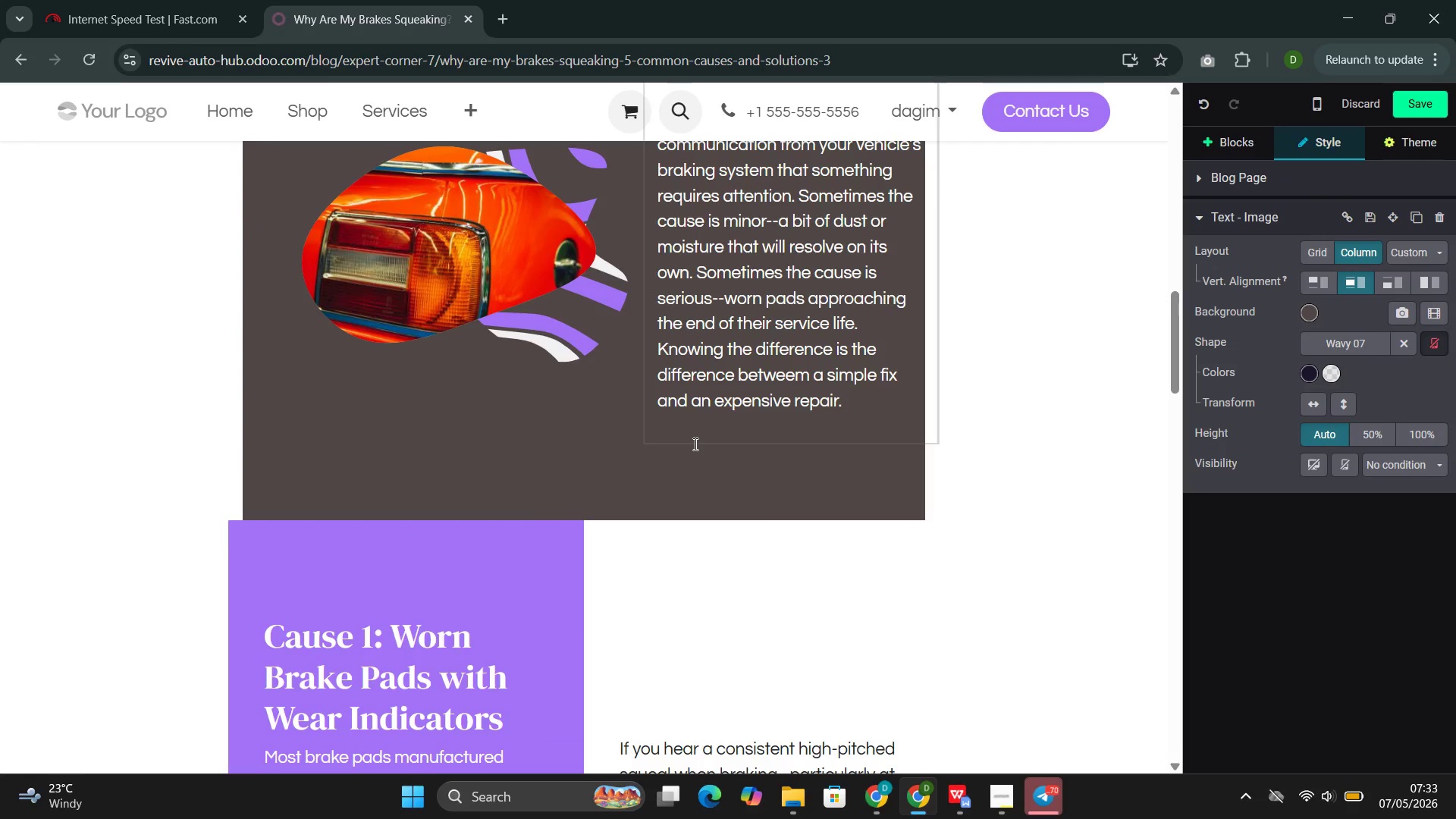 
left_click([566, 447])
 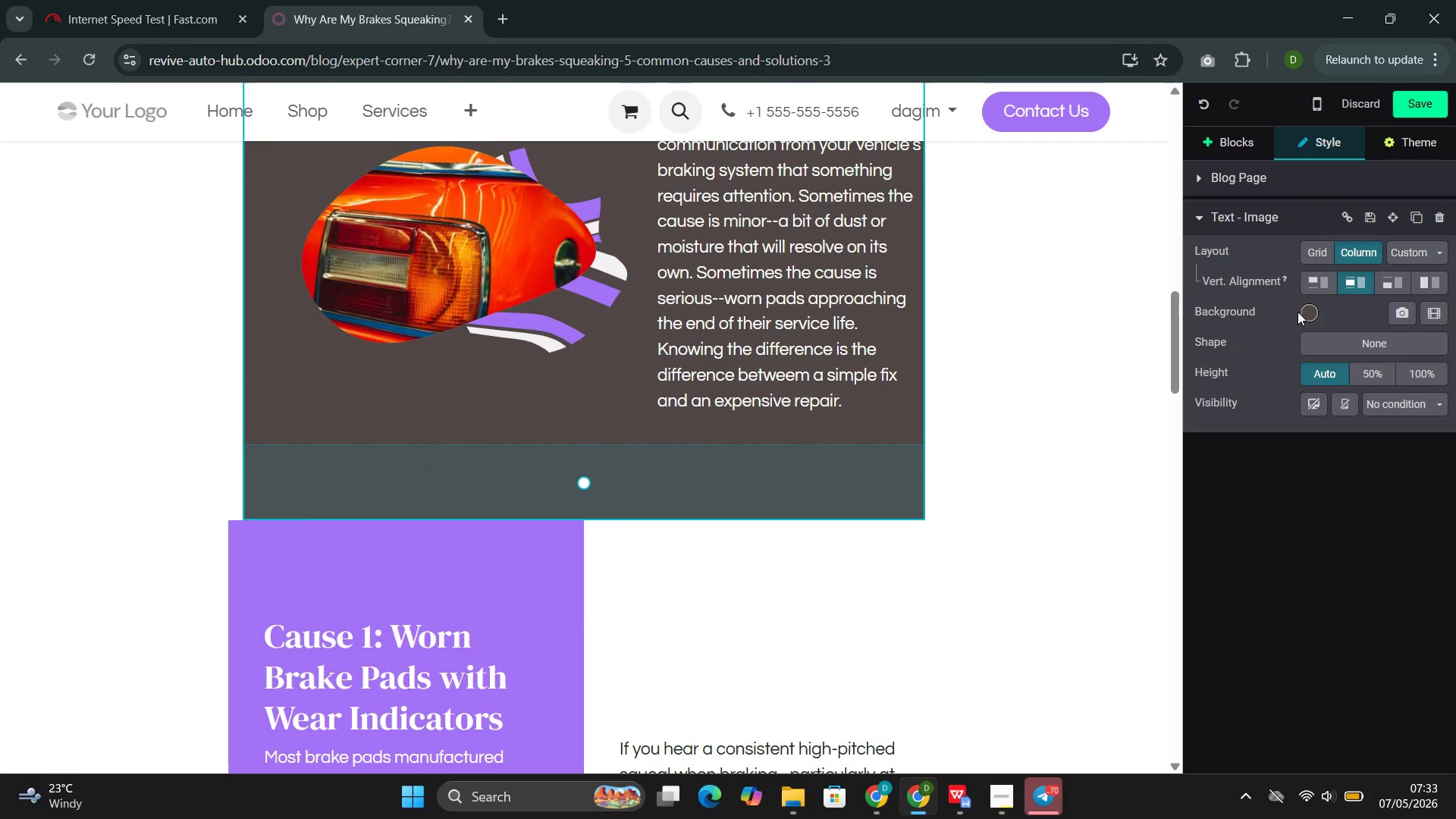 
left_click([1329, 337])
 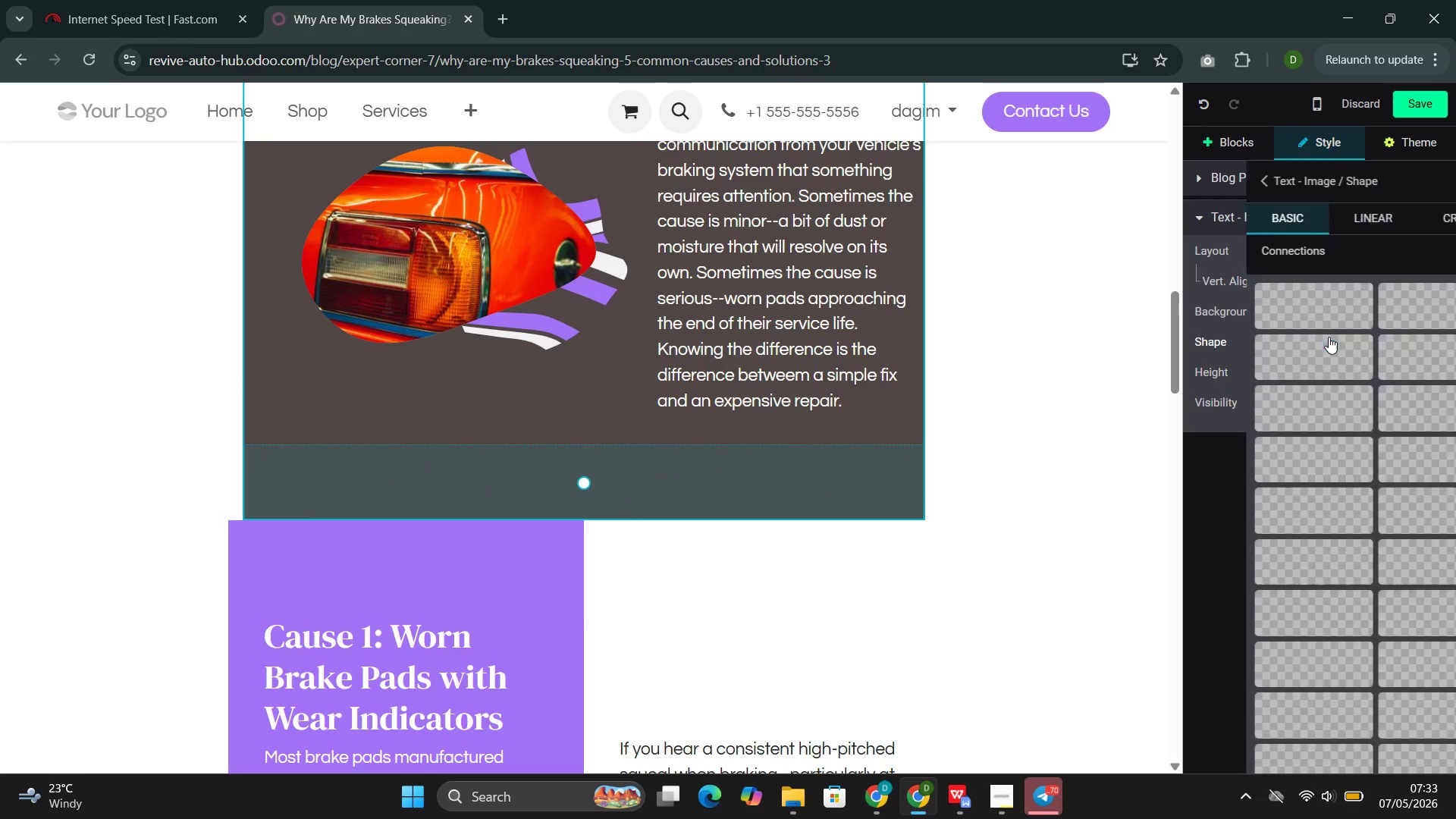 
mouse_move([1258, 398])
 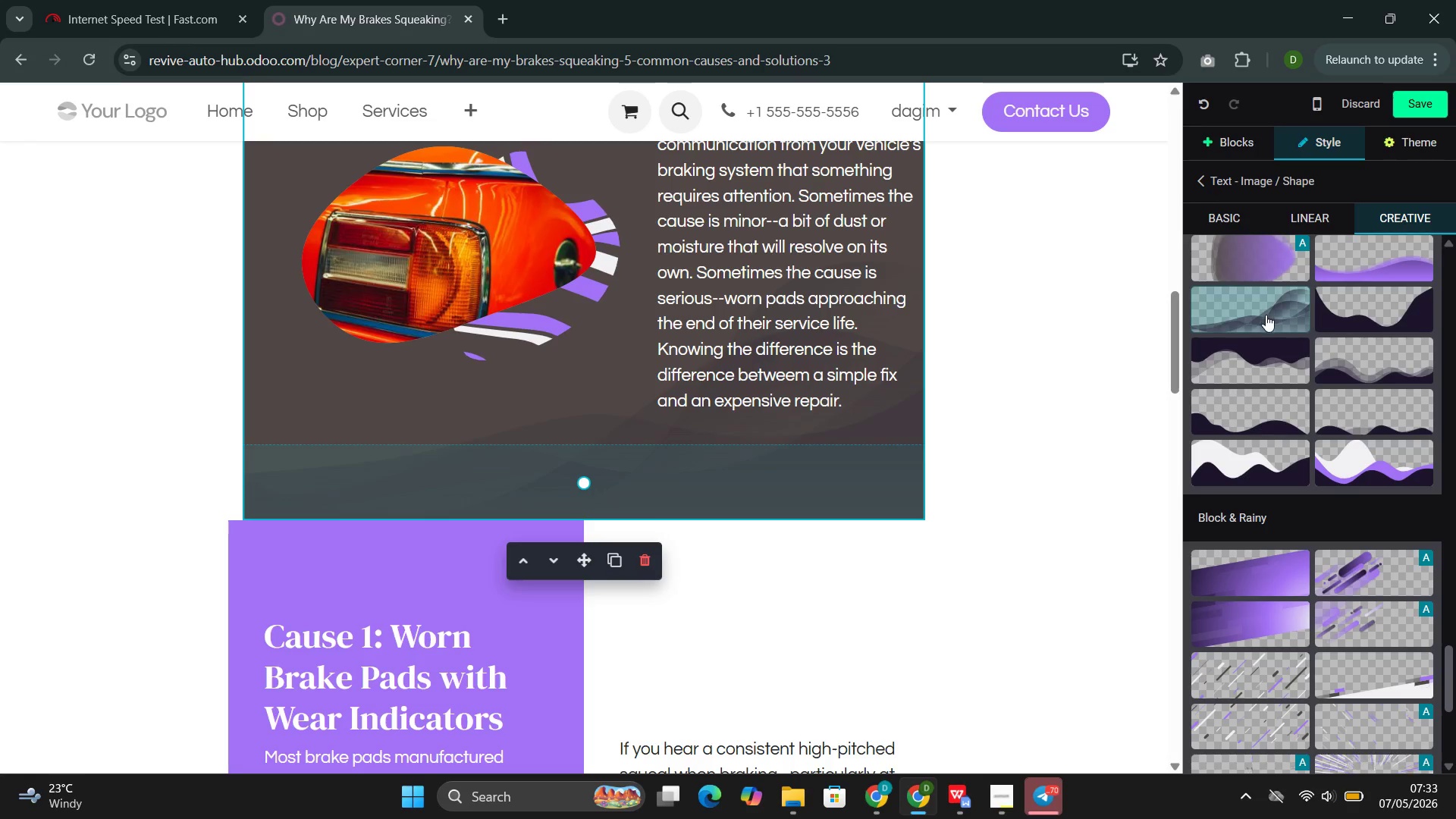 
left_click([1266, 315])
 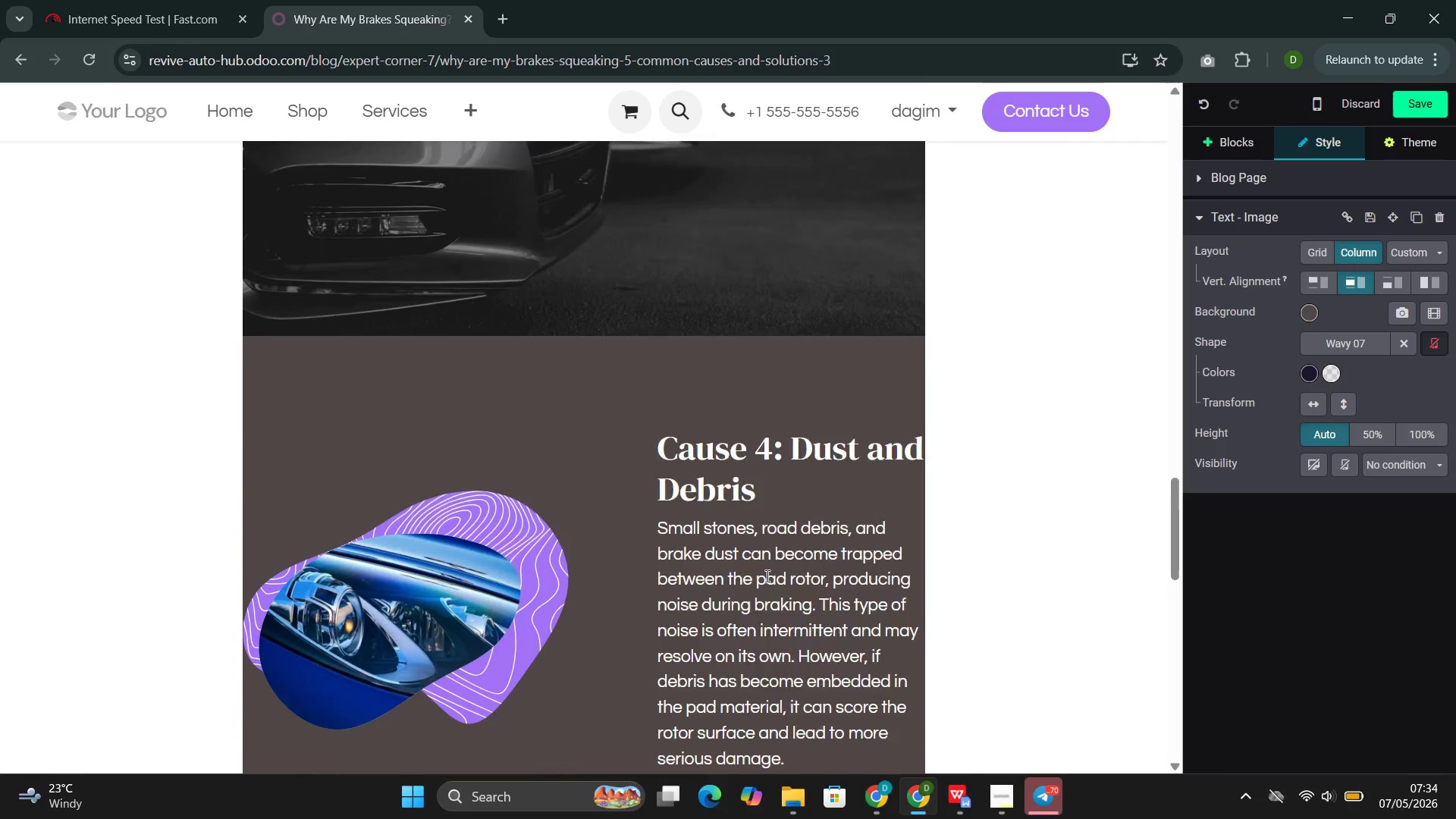 
left_click([732, 458])
 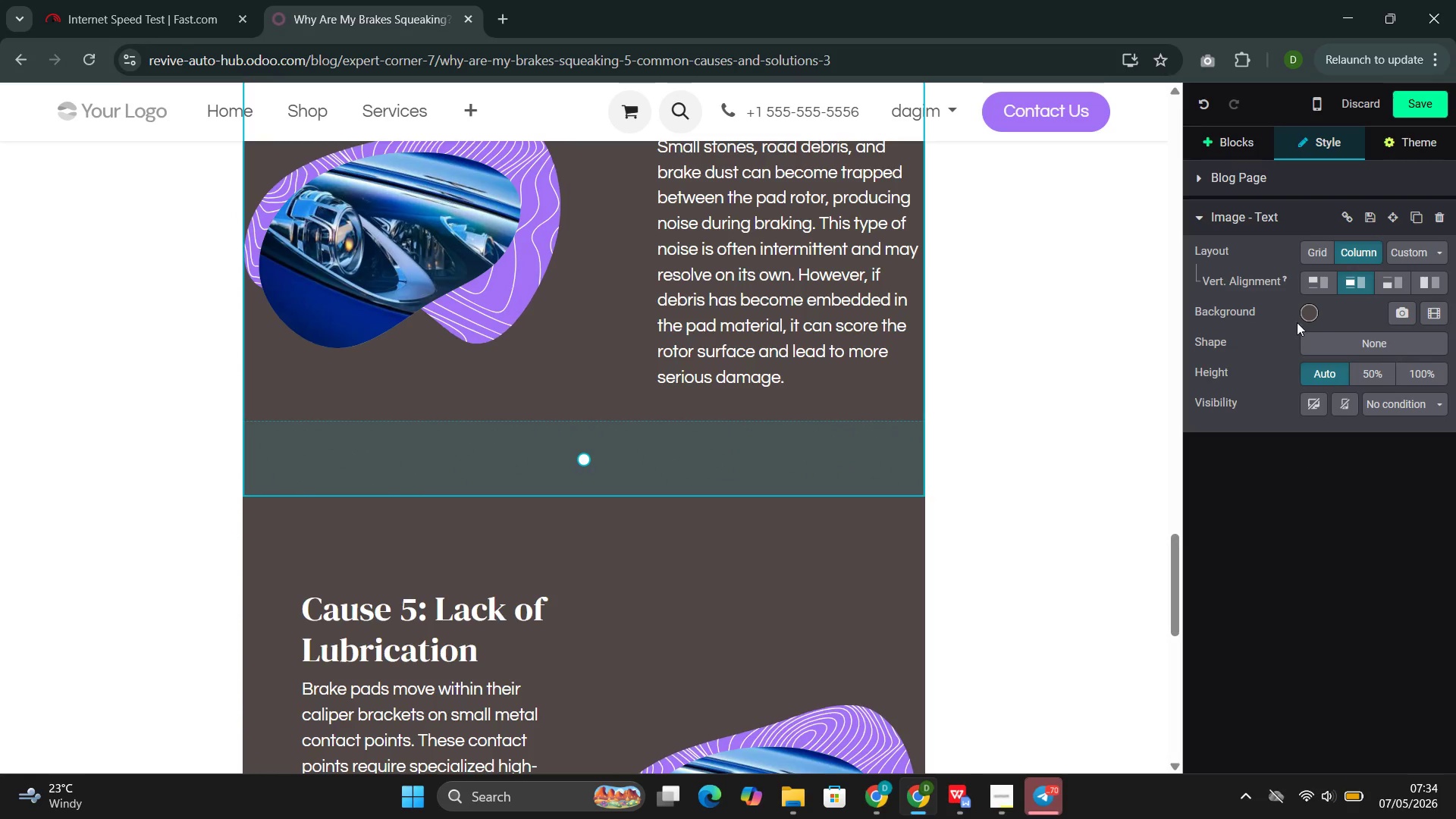 
left_click([1314, 353])
 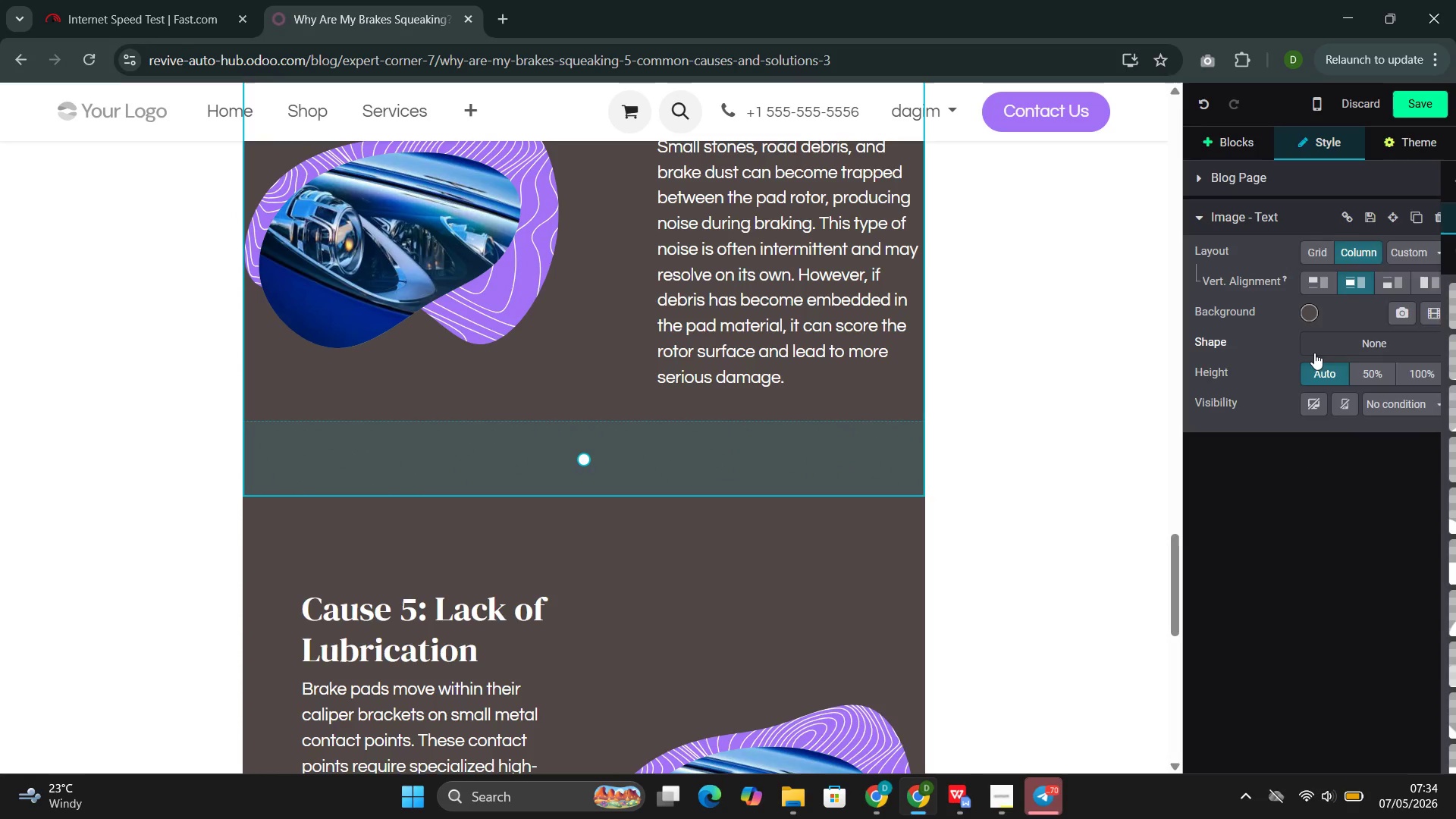 
mouse_move([1257, 416])
 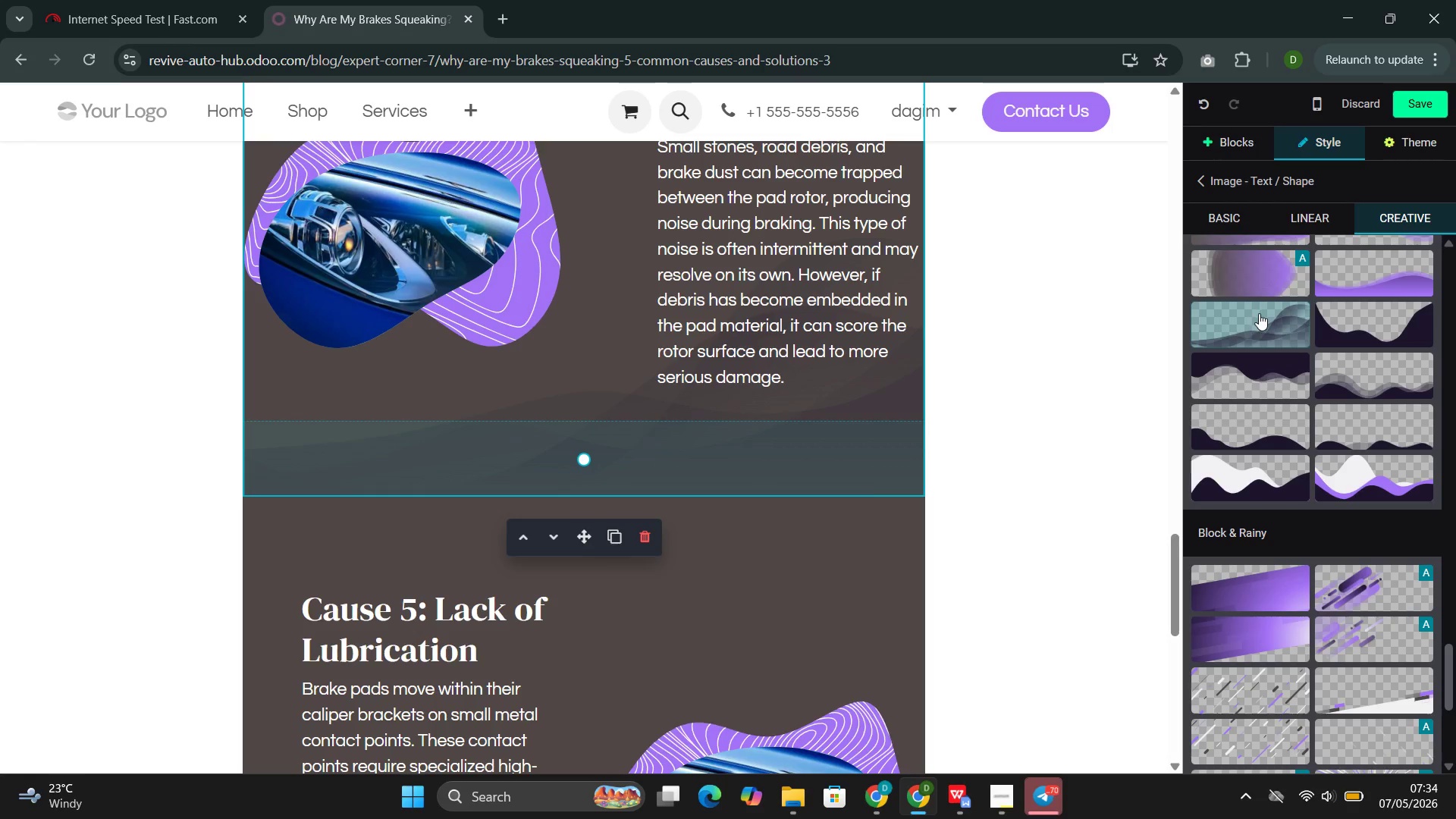 
left_click([1260, 313])
 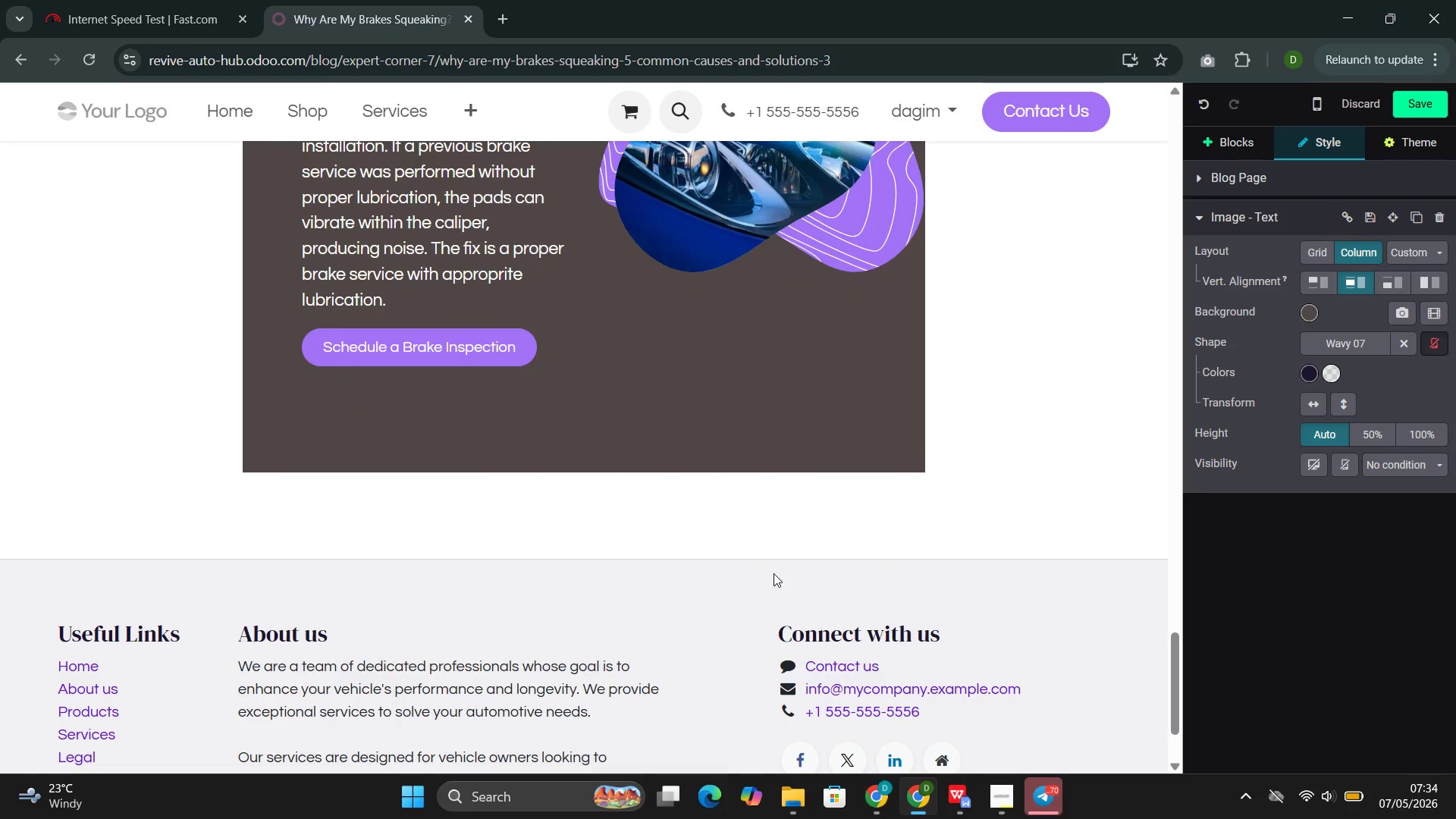 
left_click([773, 445])
 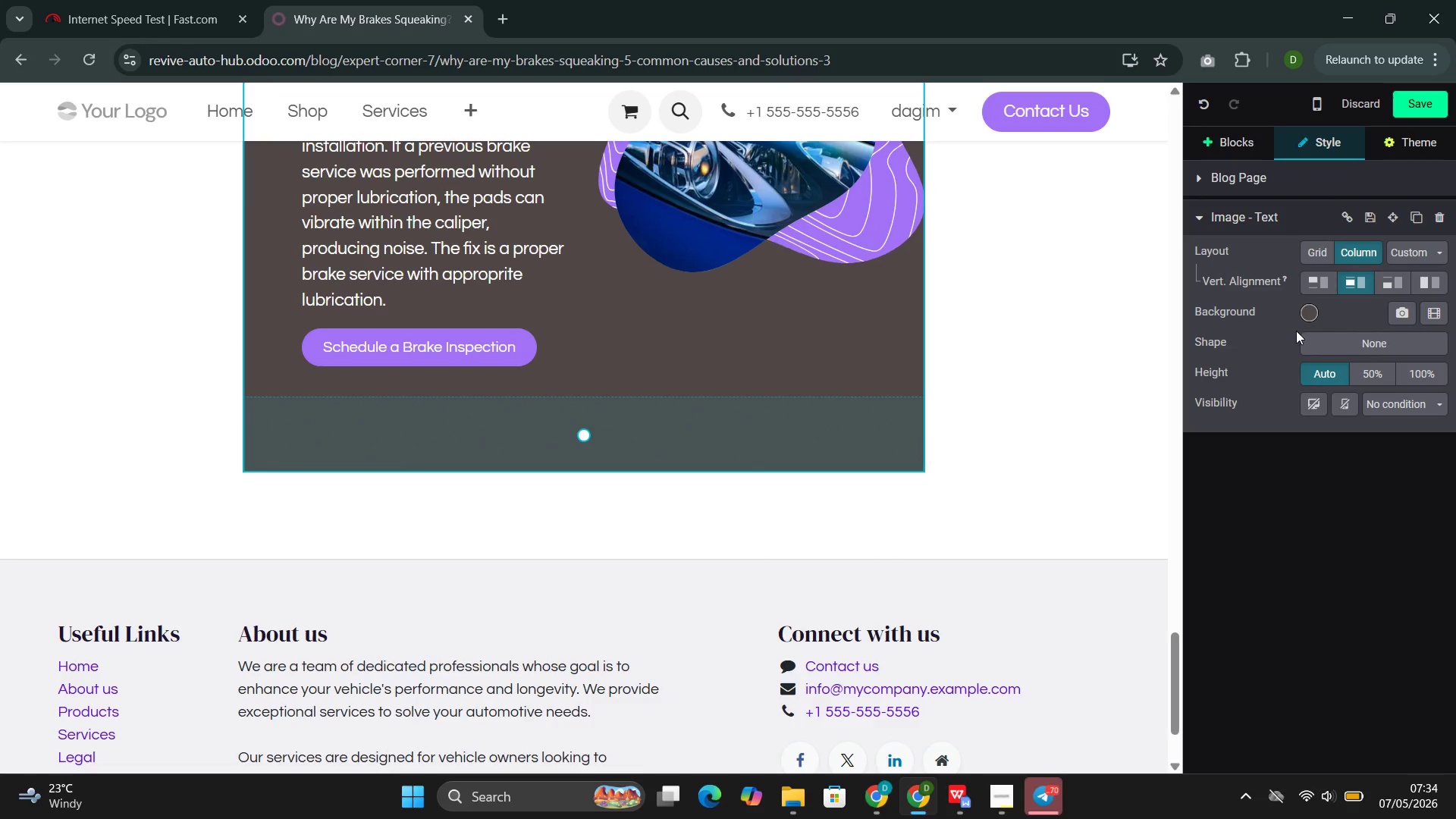 
left_click([1310, 342])
 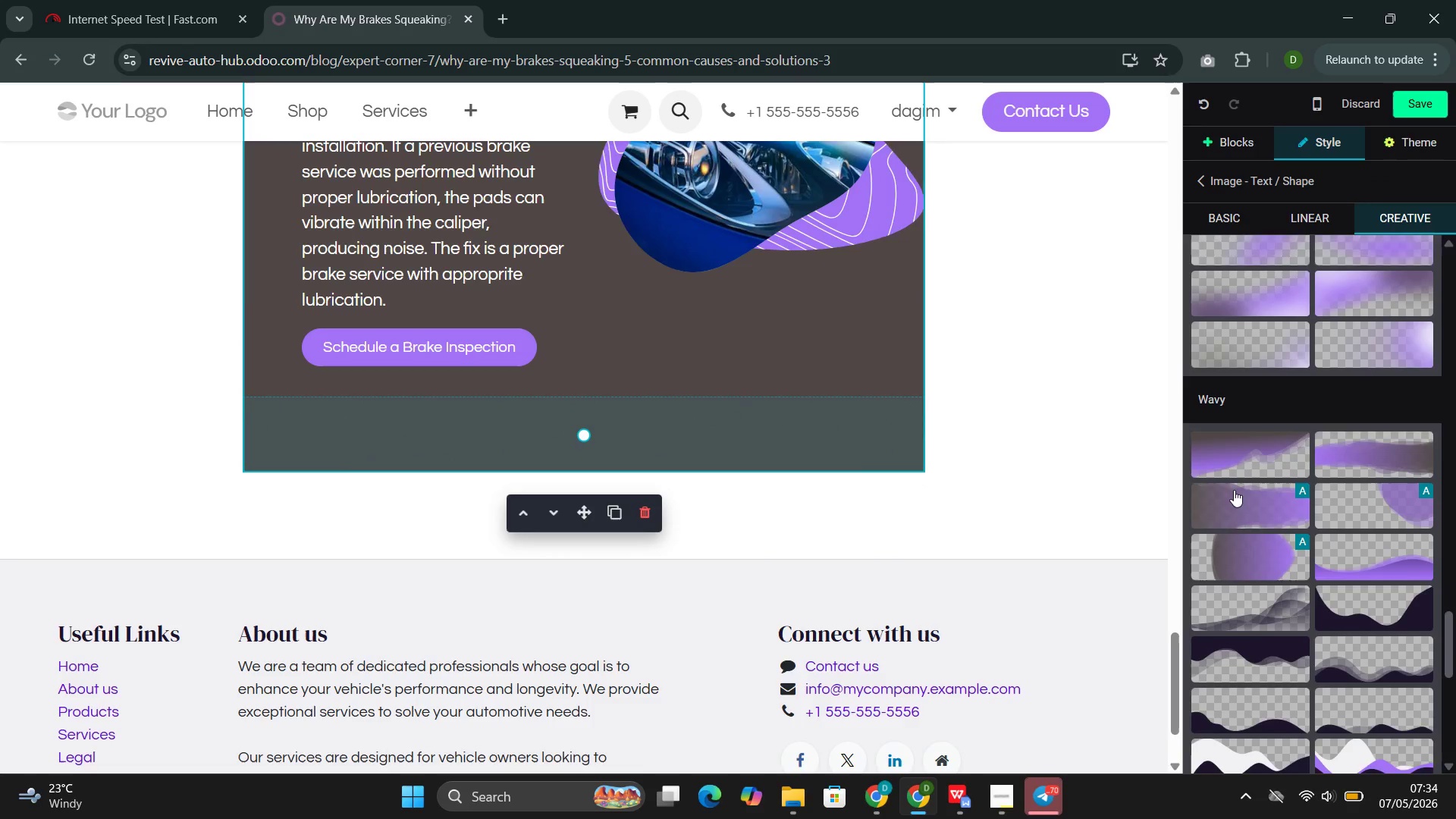 